 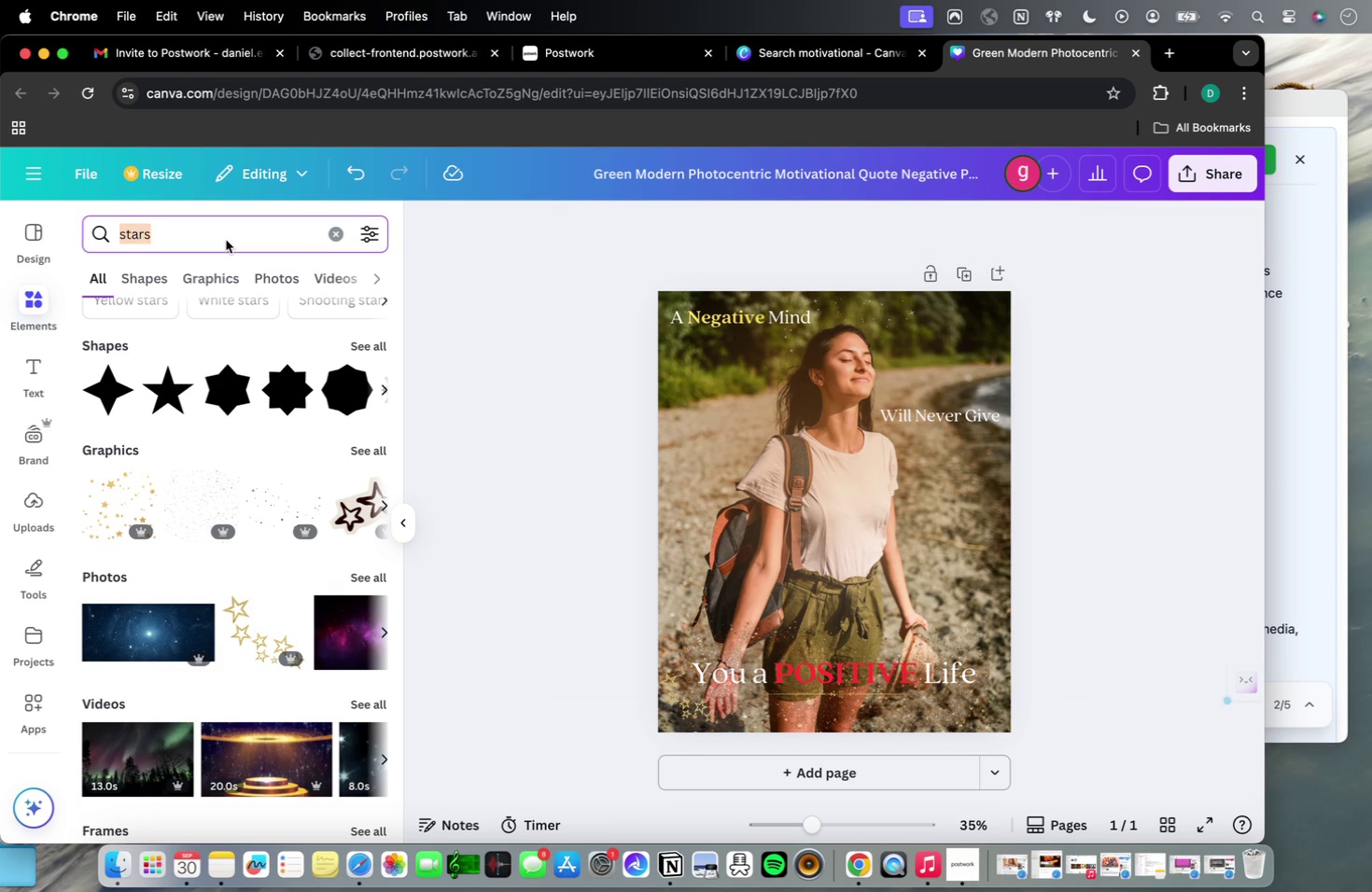 
triple_click([226, 240])
 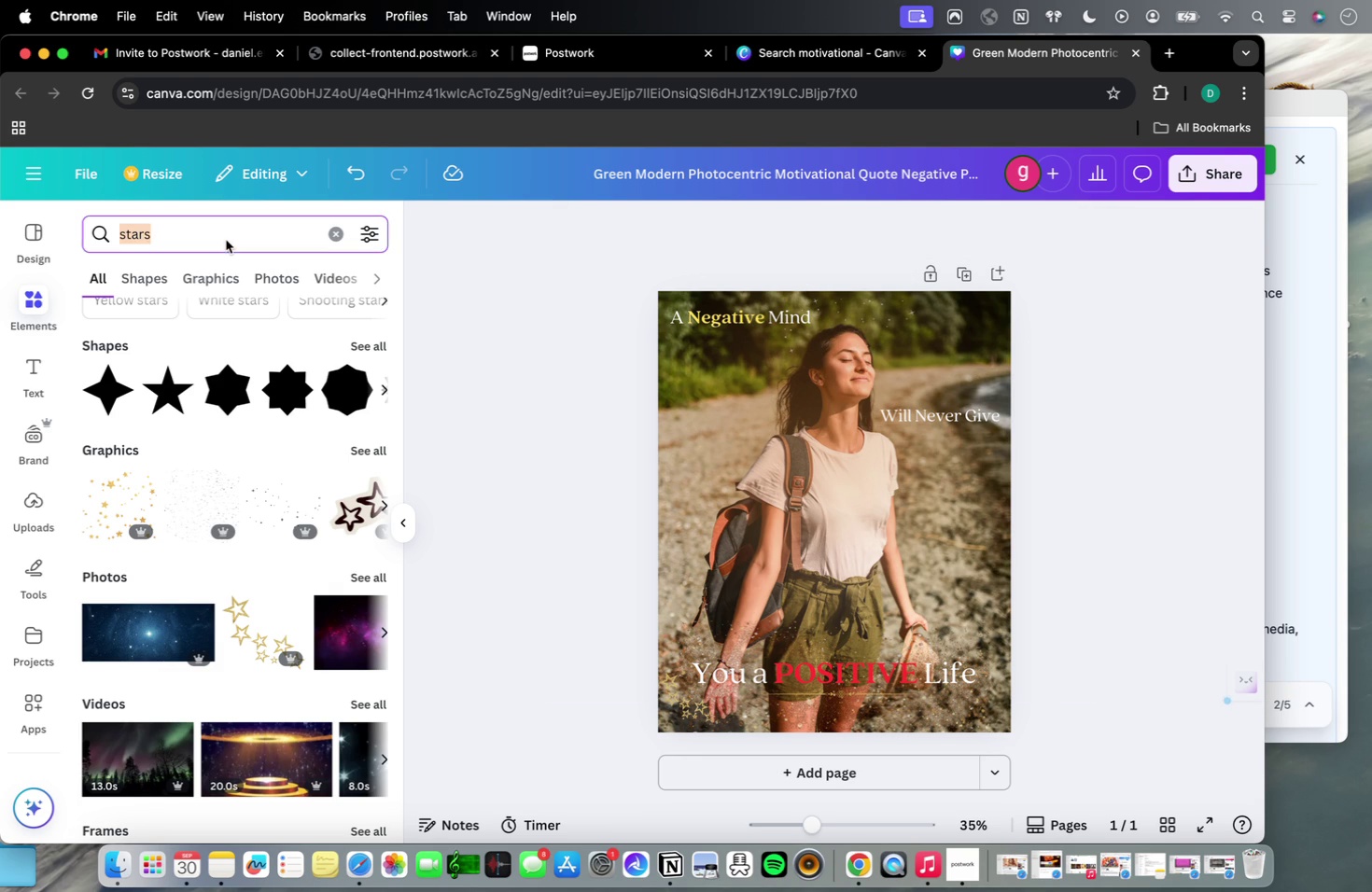 
type(mind)
 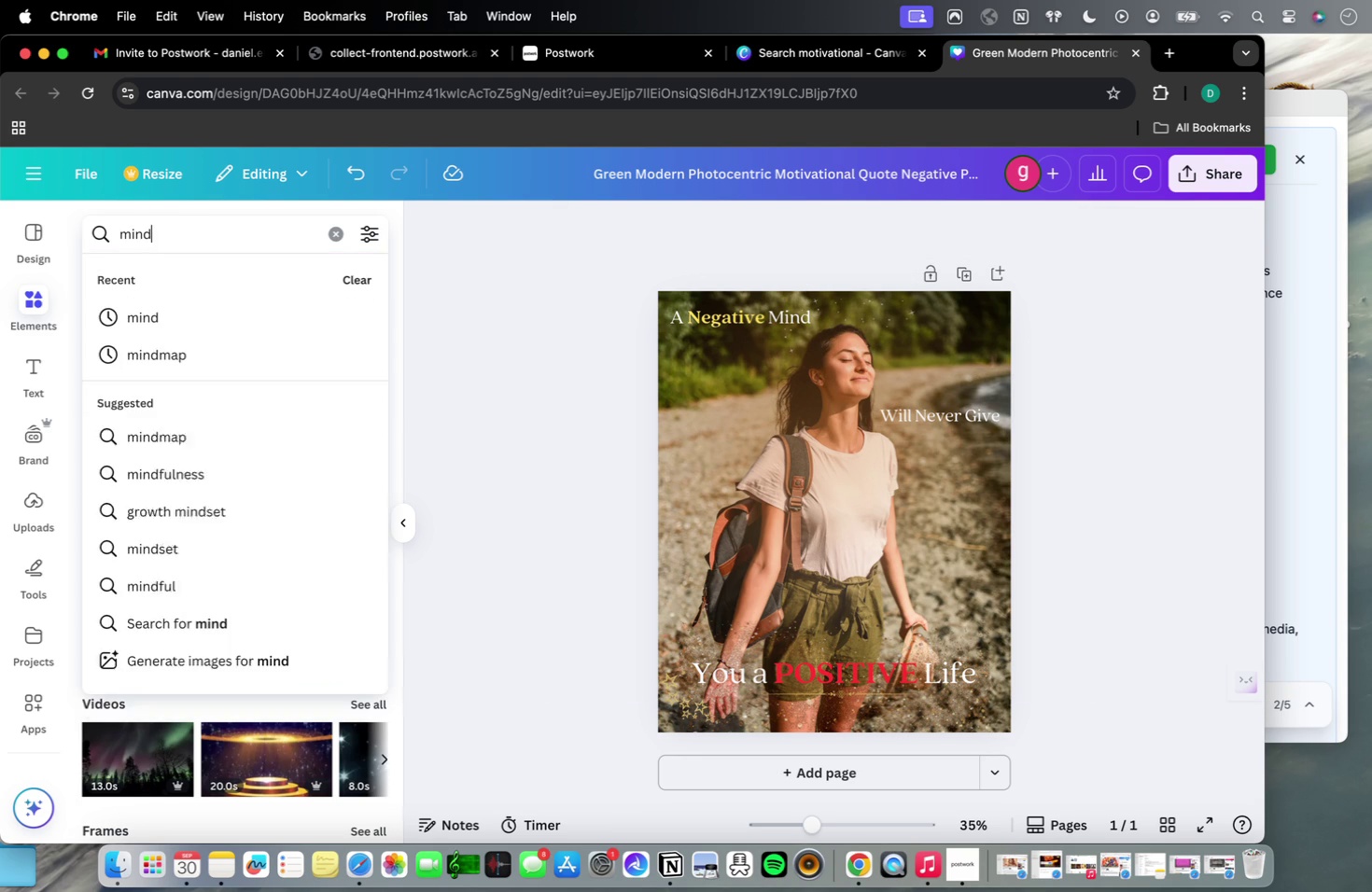 
key(Enter)
 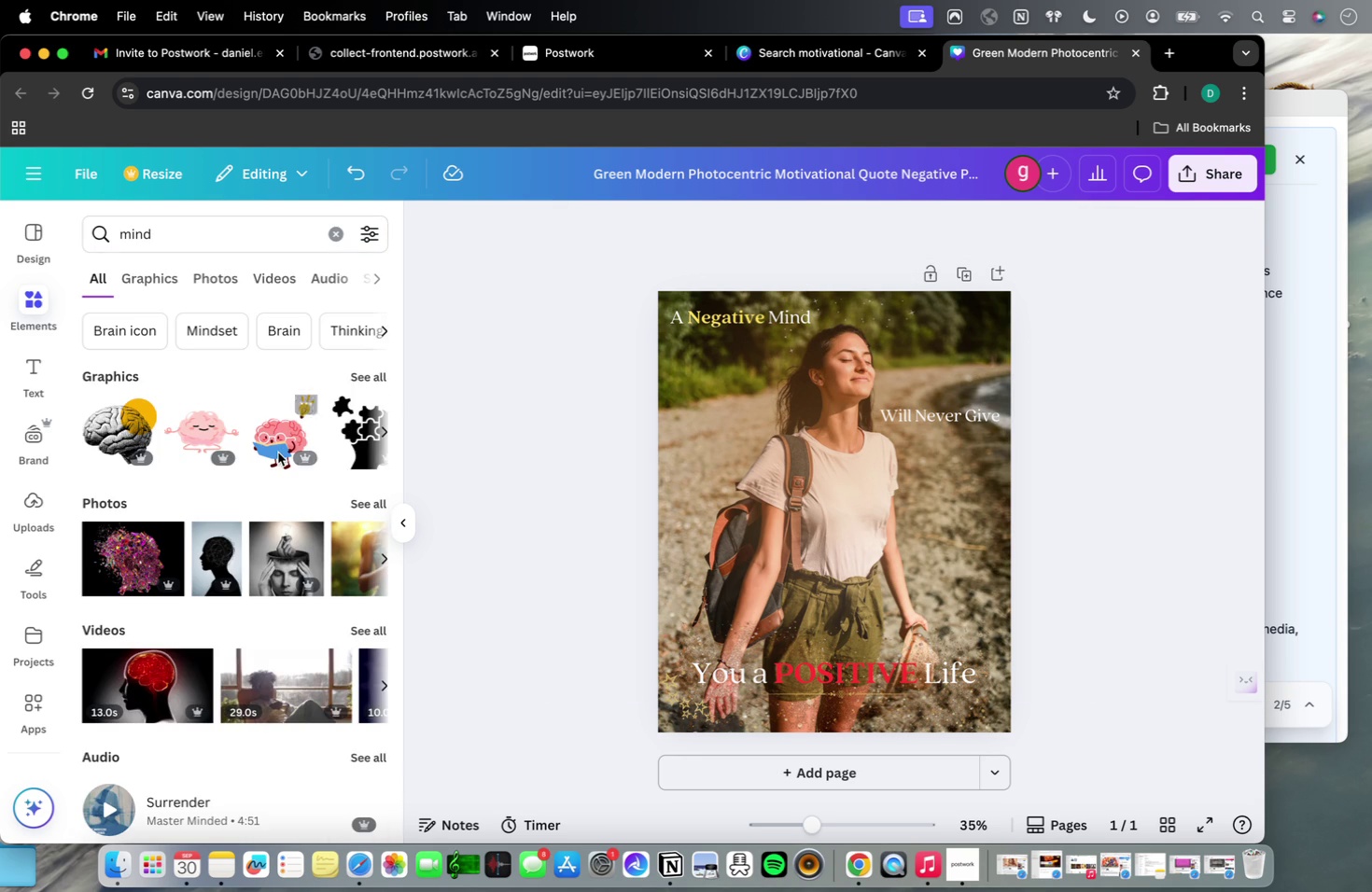 
scroll: coordinate [278, 453], scroll_direction: down, amount: 26.0
 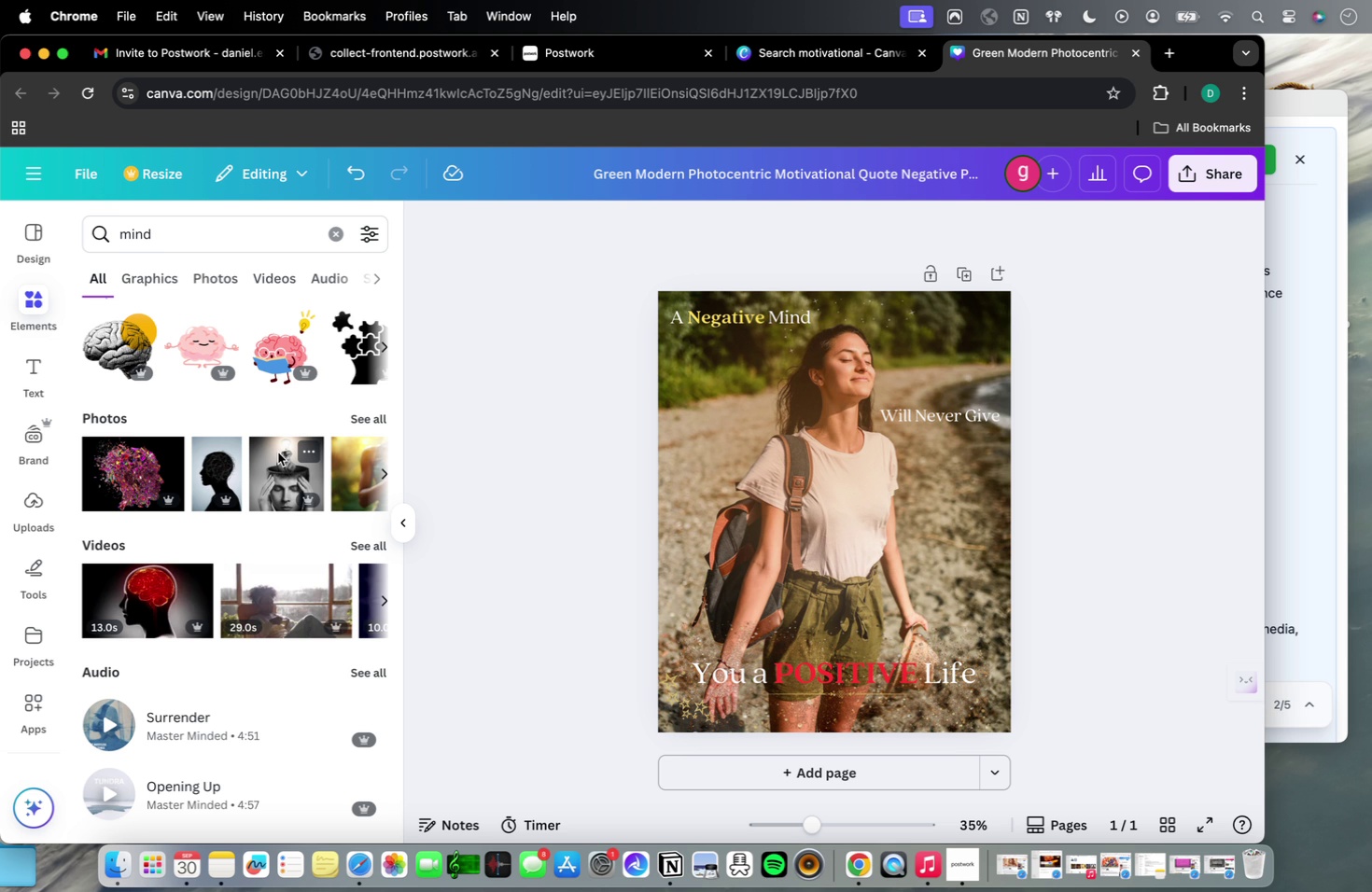 
wait(7.05)
 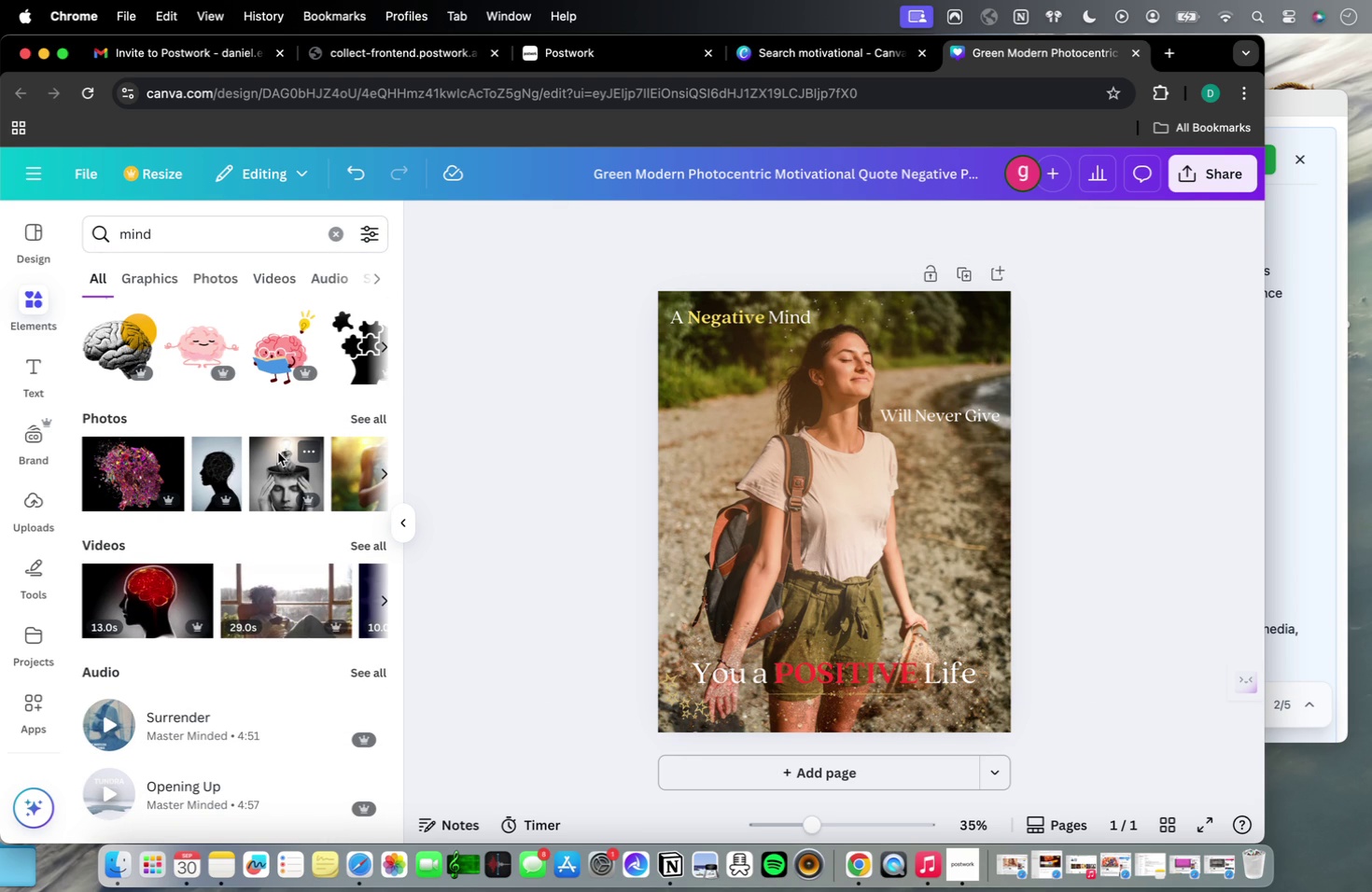 
double_click([715, 328])
 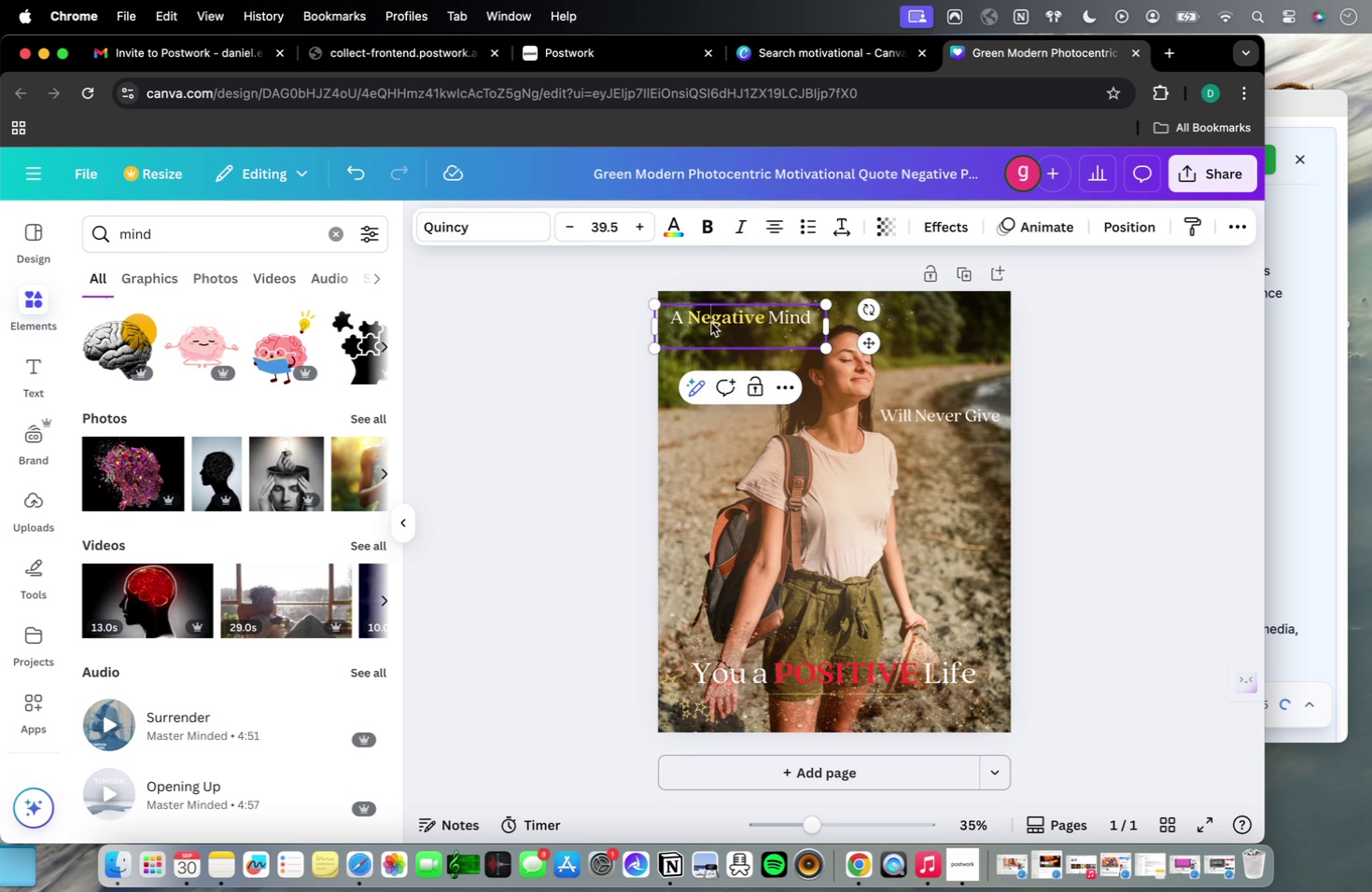 
triple_click([711, 323])
 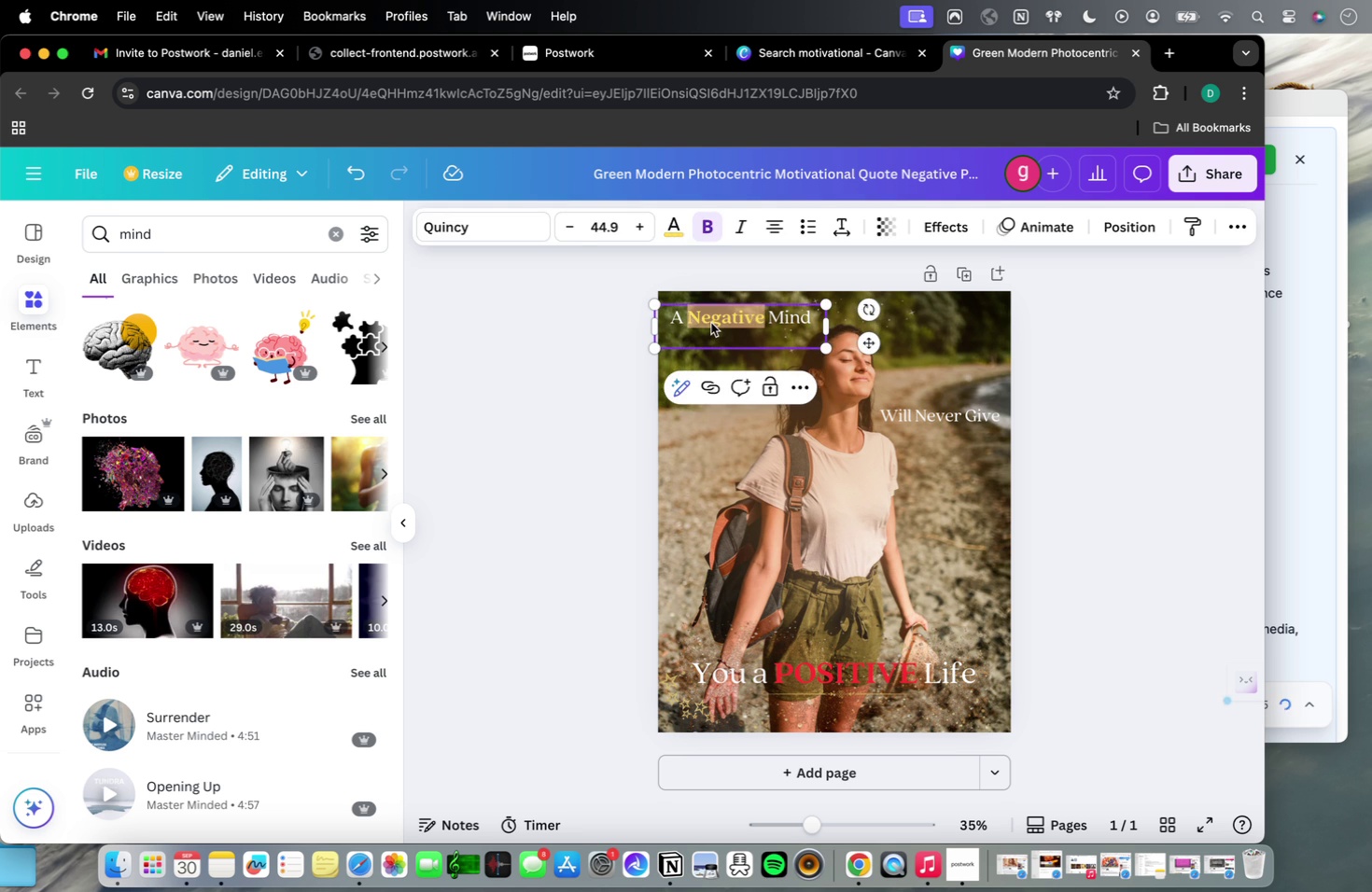 
triple_click([711, 323])
 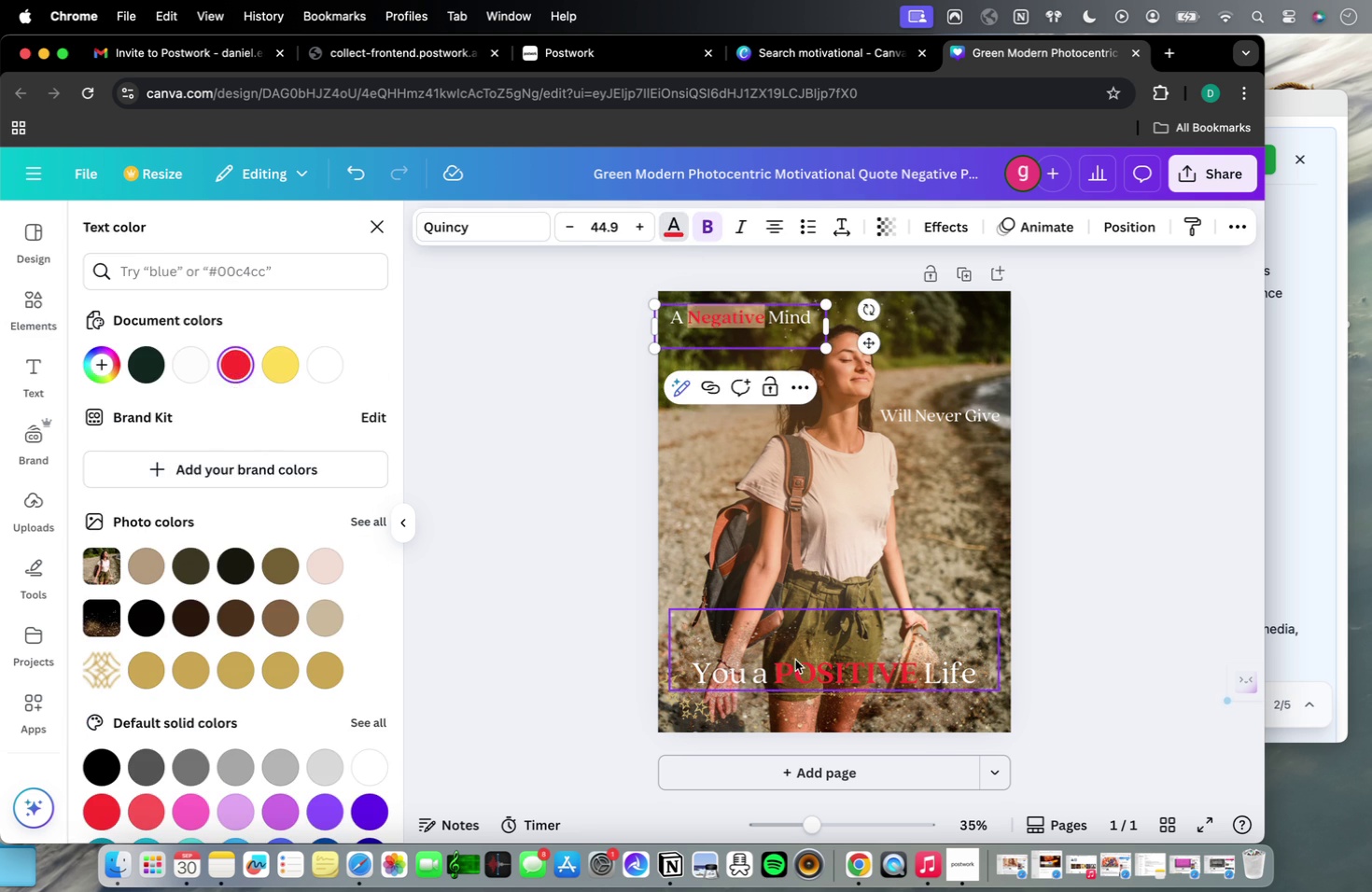 
double_click([814, 671])
 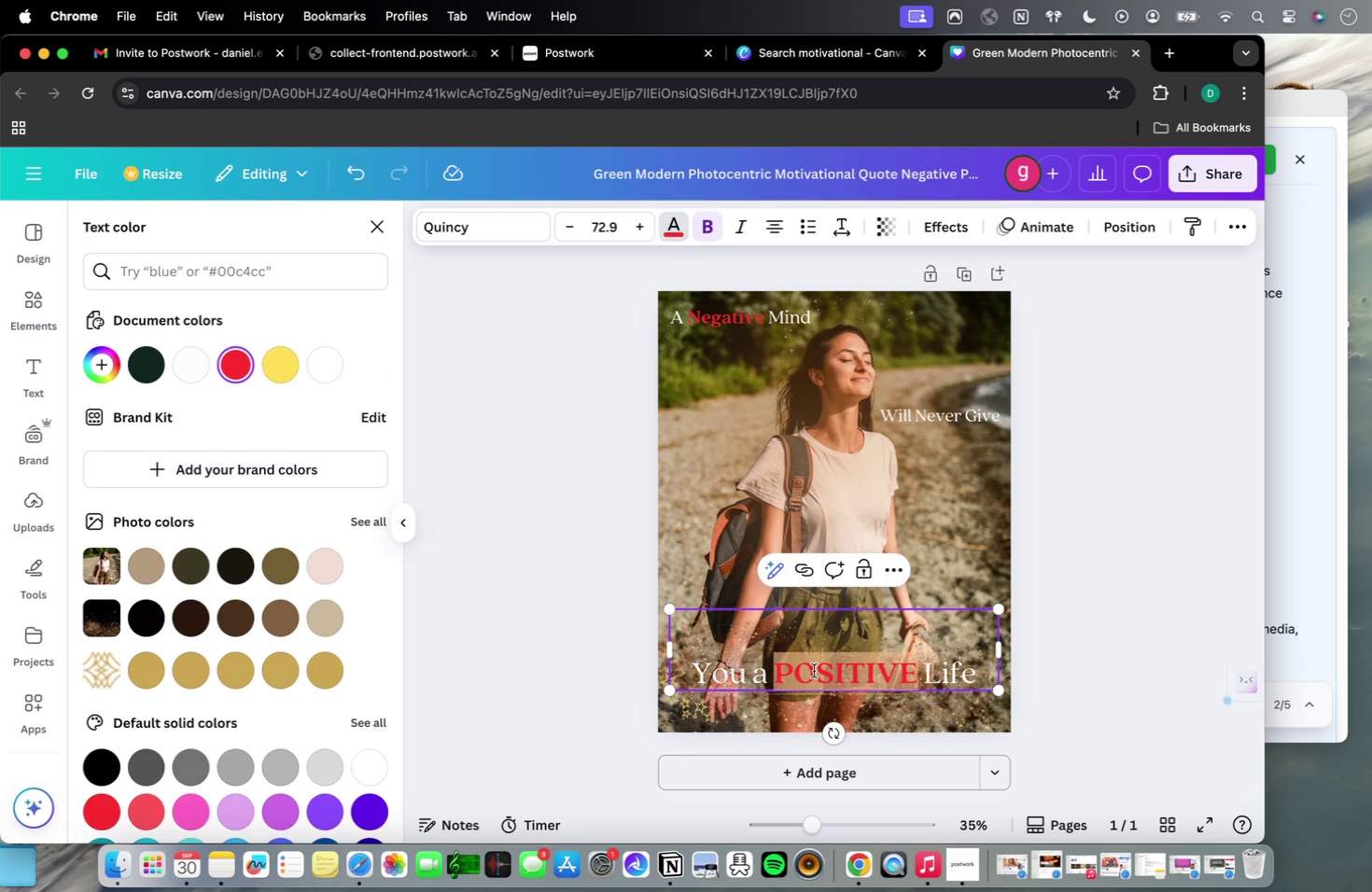 
triple_click([814, 671])
 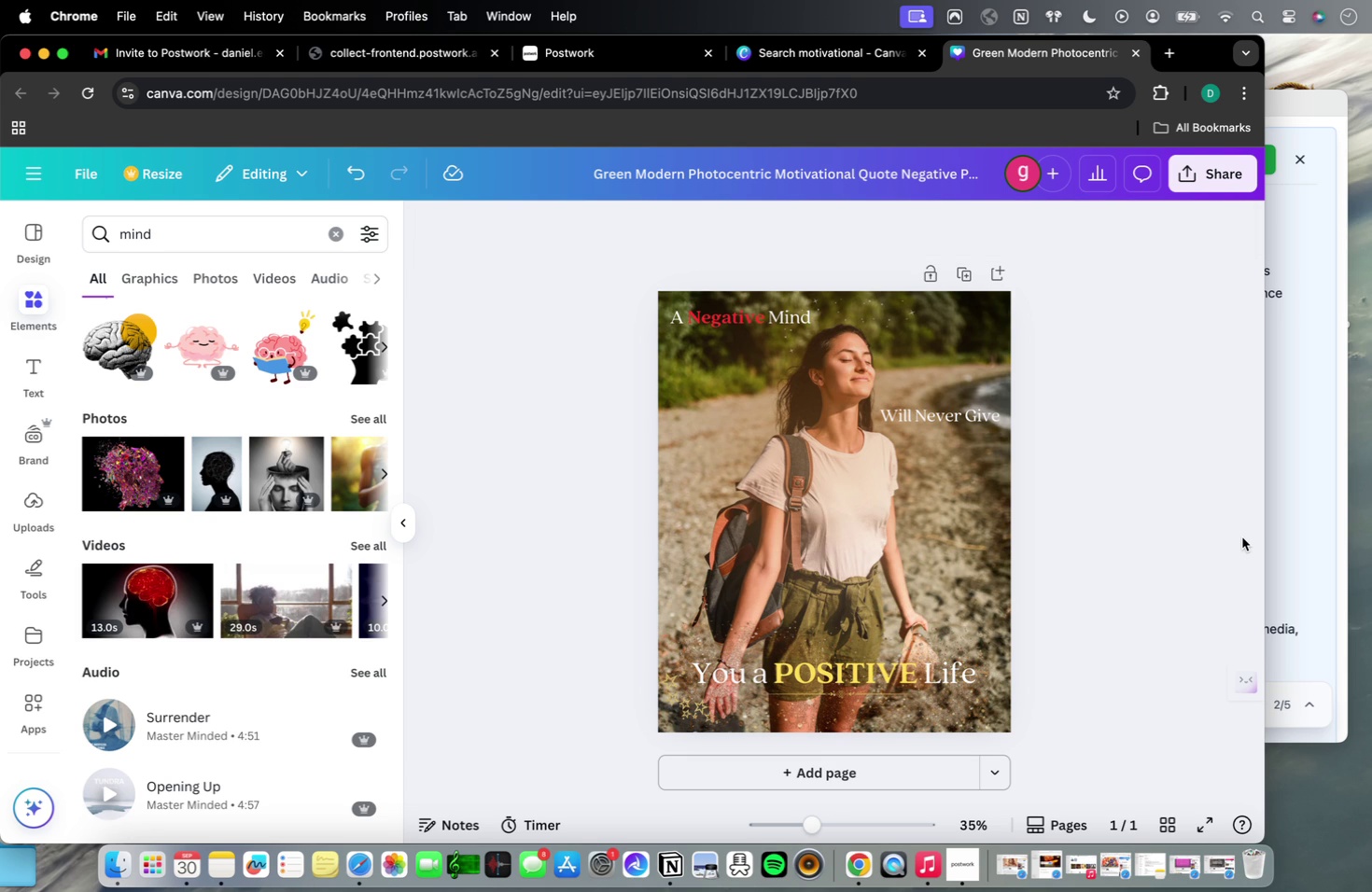 
wait(11.49)
 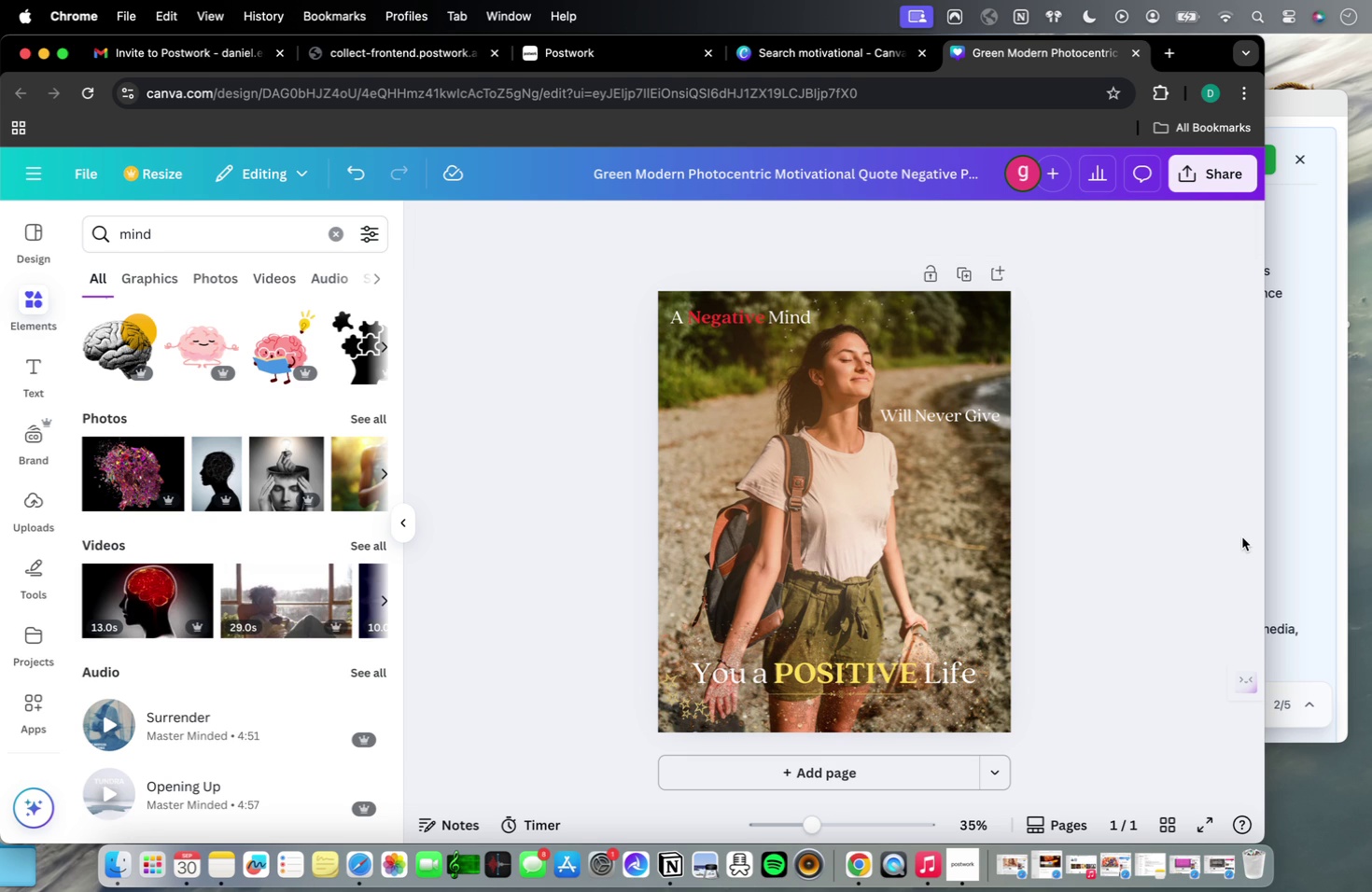 
left_click([525, 826])
 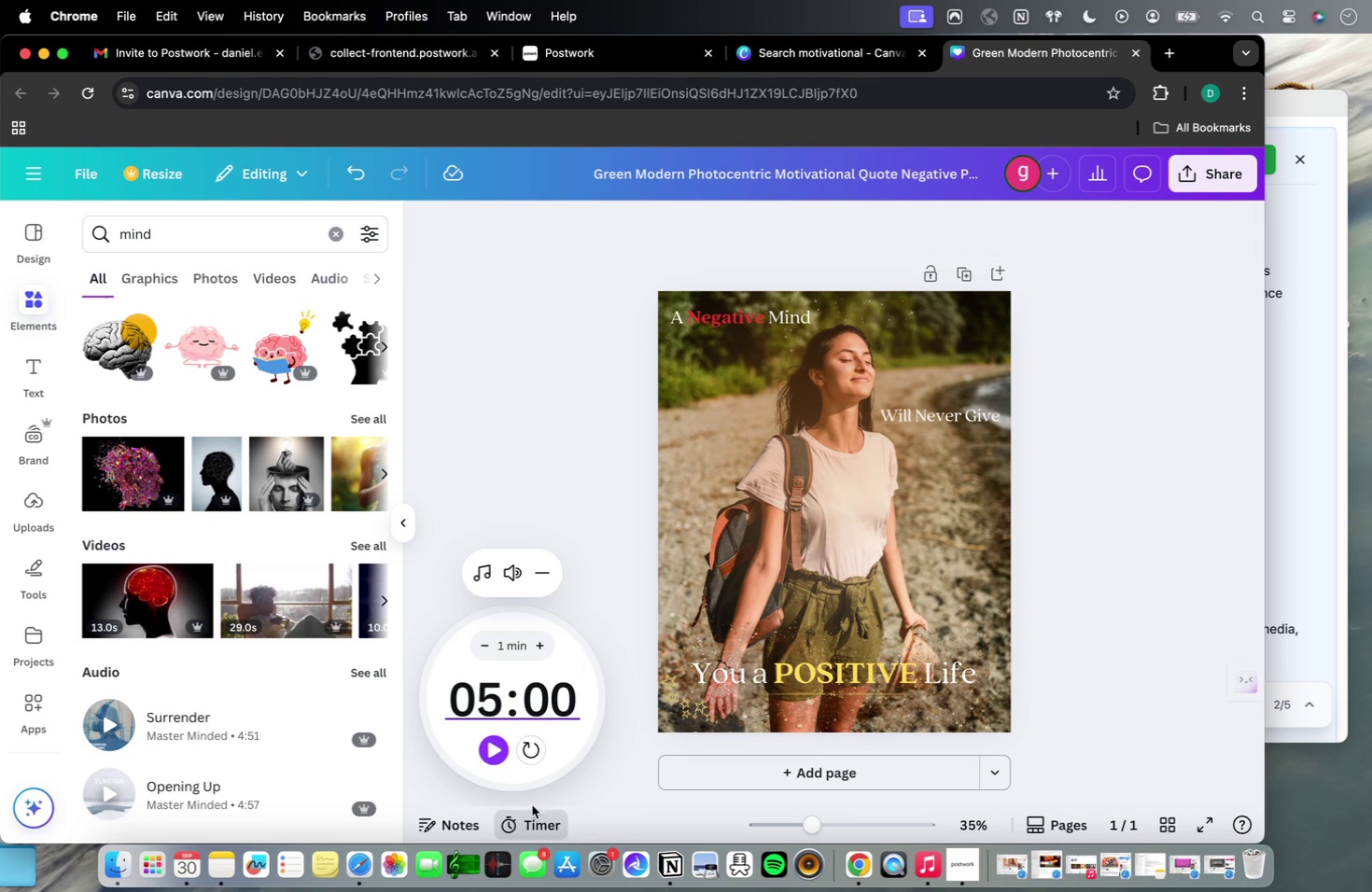 
left_click([530, 816])
 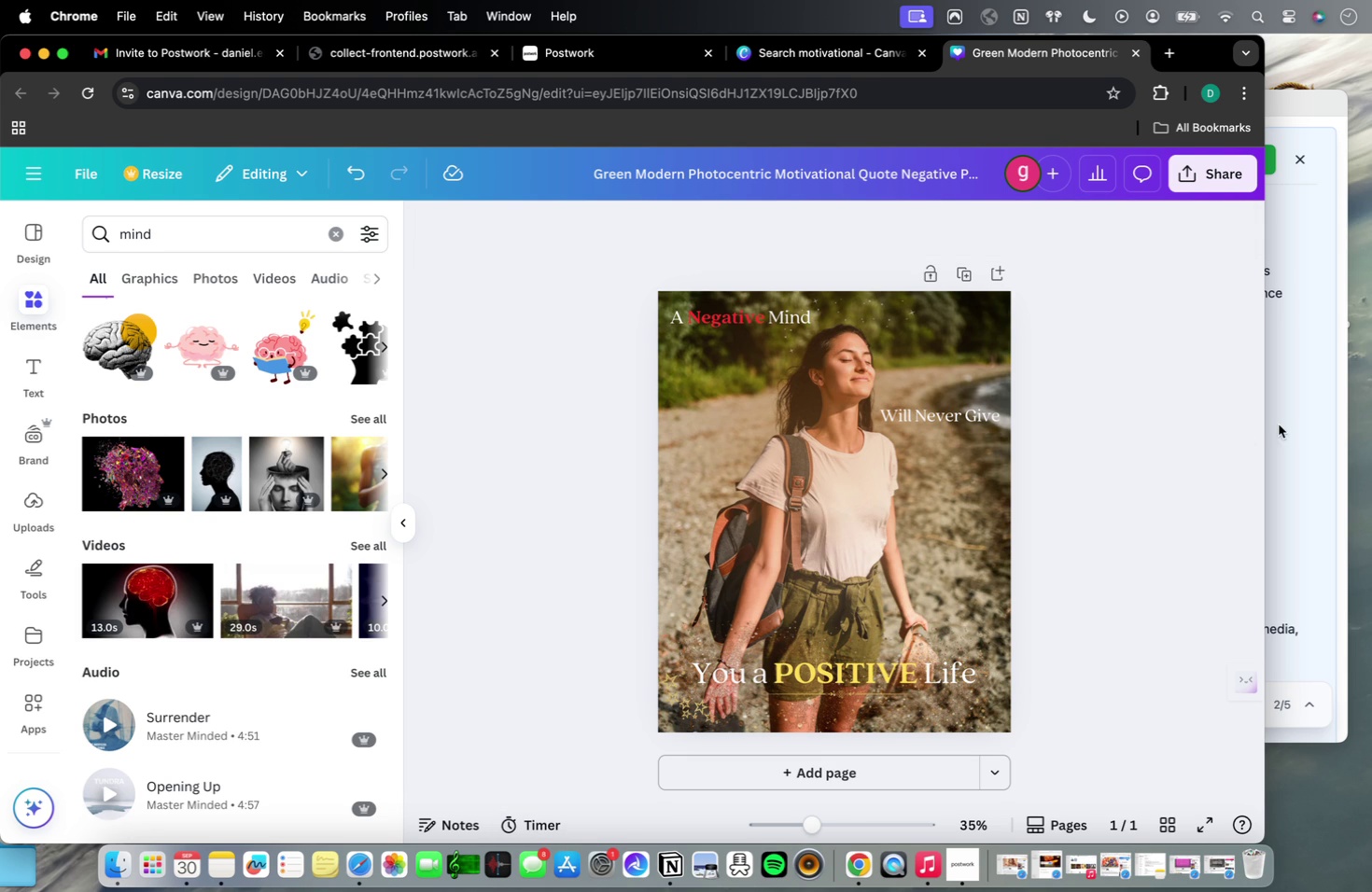 
left_click([1279, 425])